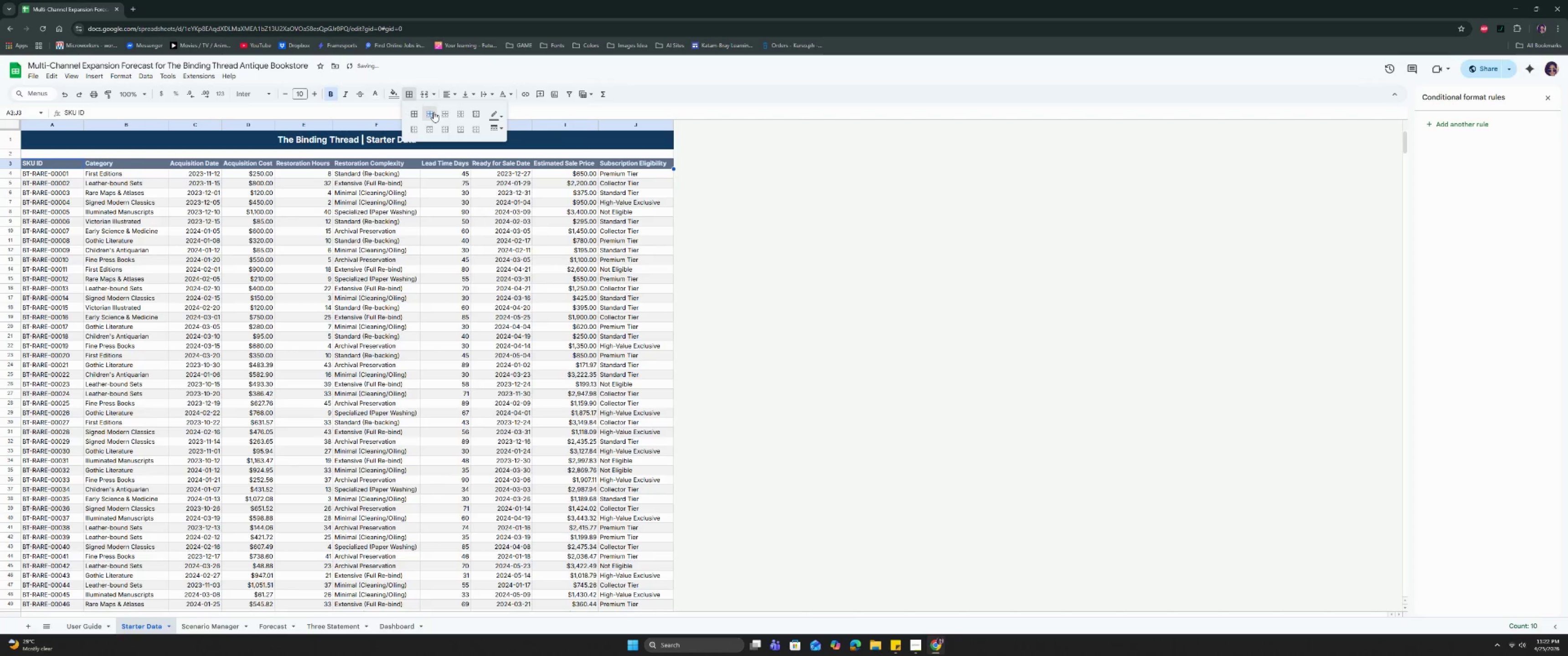 
left_click([418, 227])
 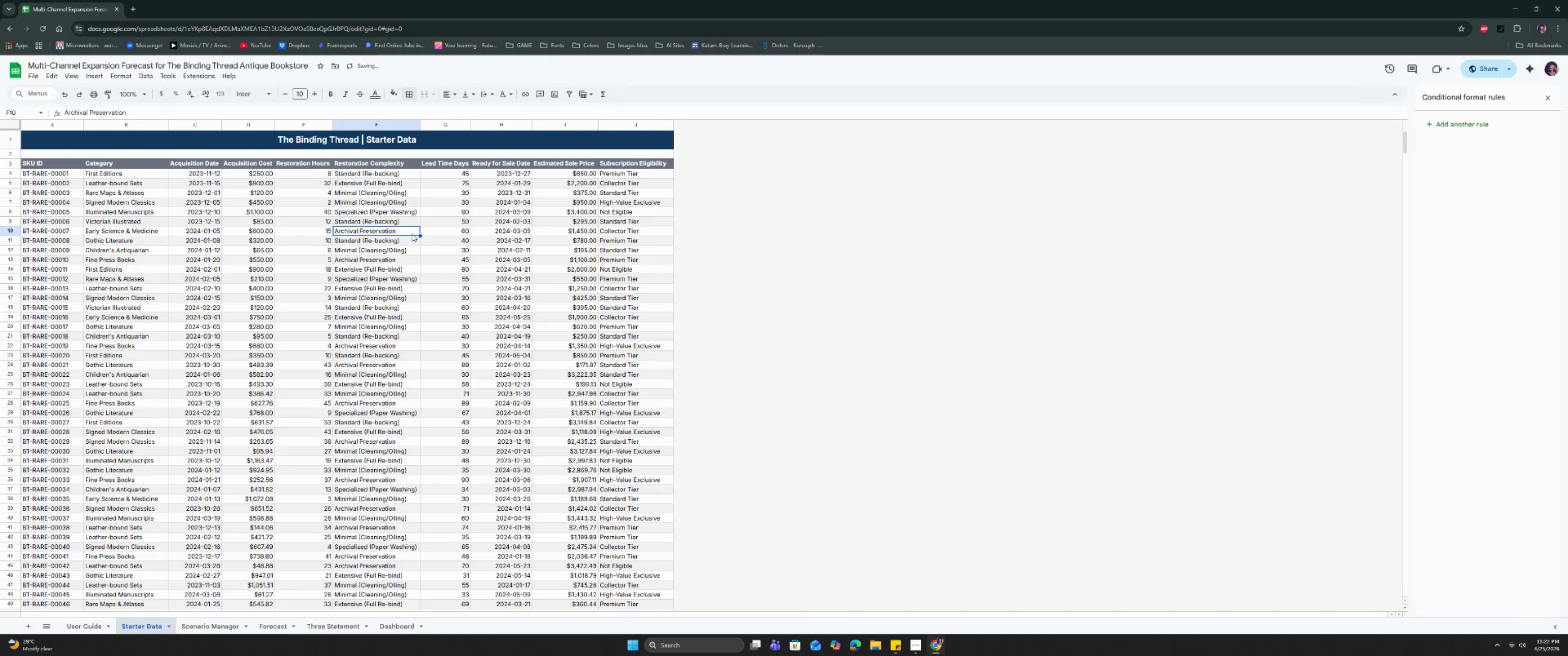 
scroll: coordinate [412, 234], scroll_direction: down, amount: 17.0
 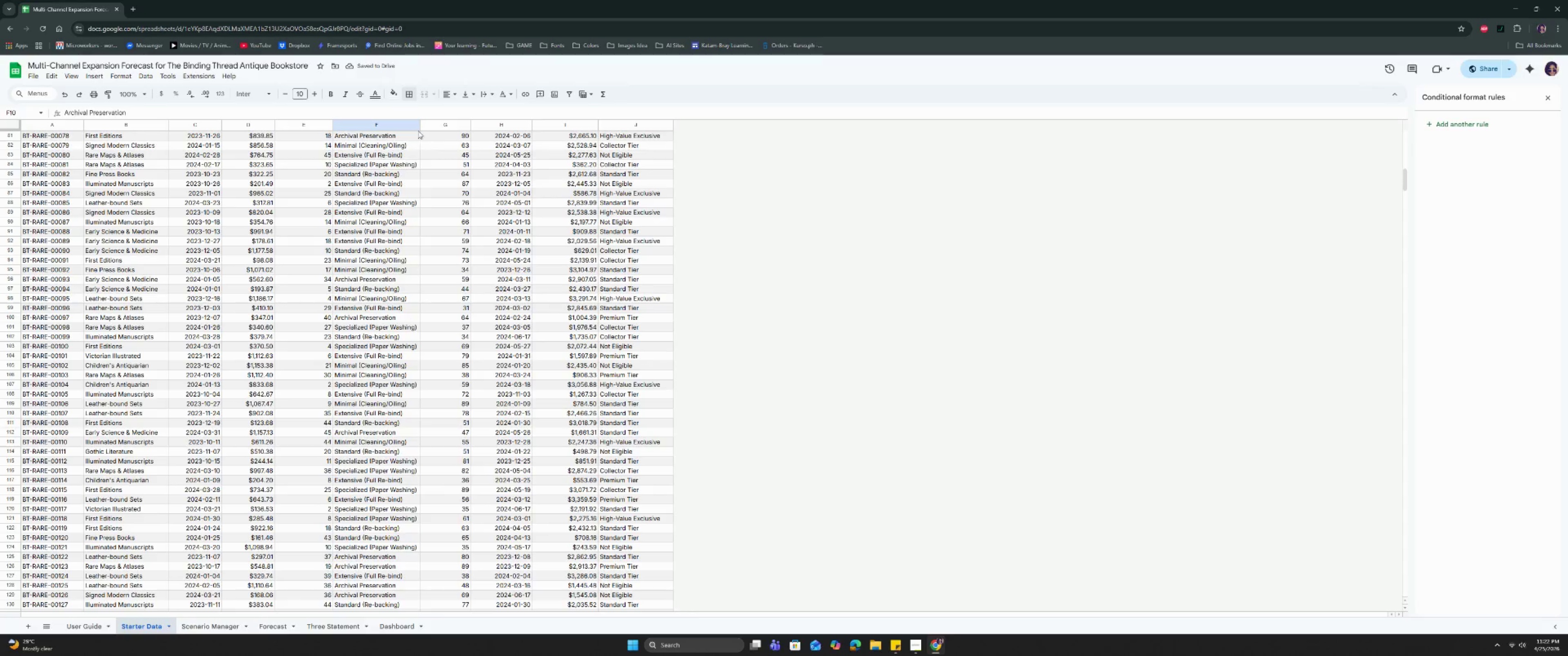 
left_click_drag(start_coordinate=[419, 125], to_coordinate=[422, 126])
 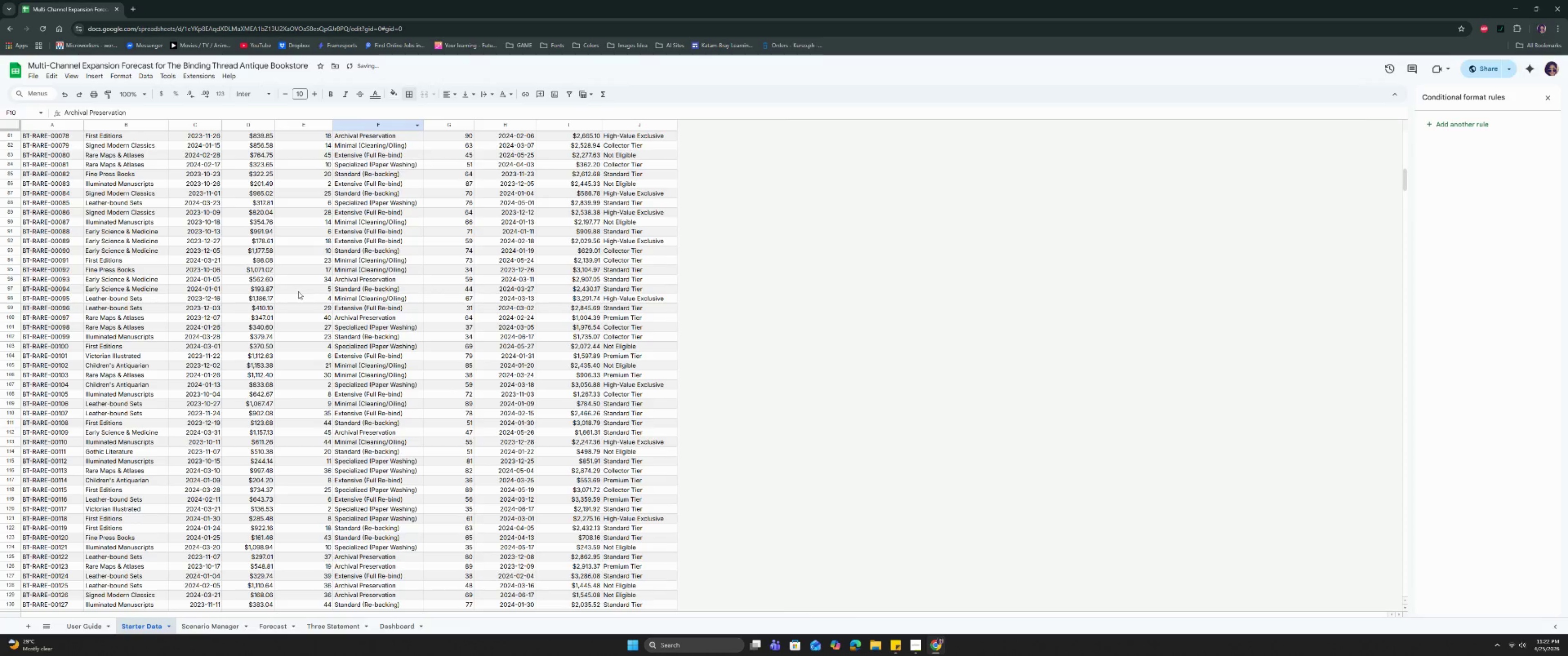 
wait(5.07)
 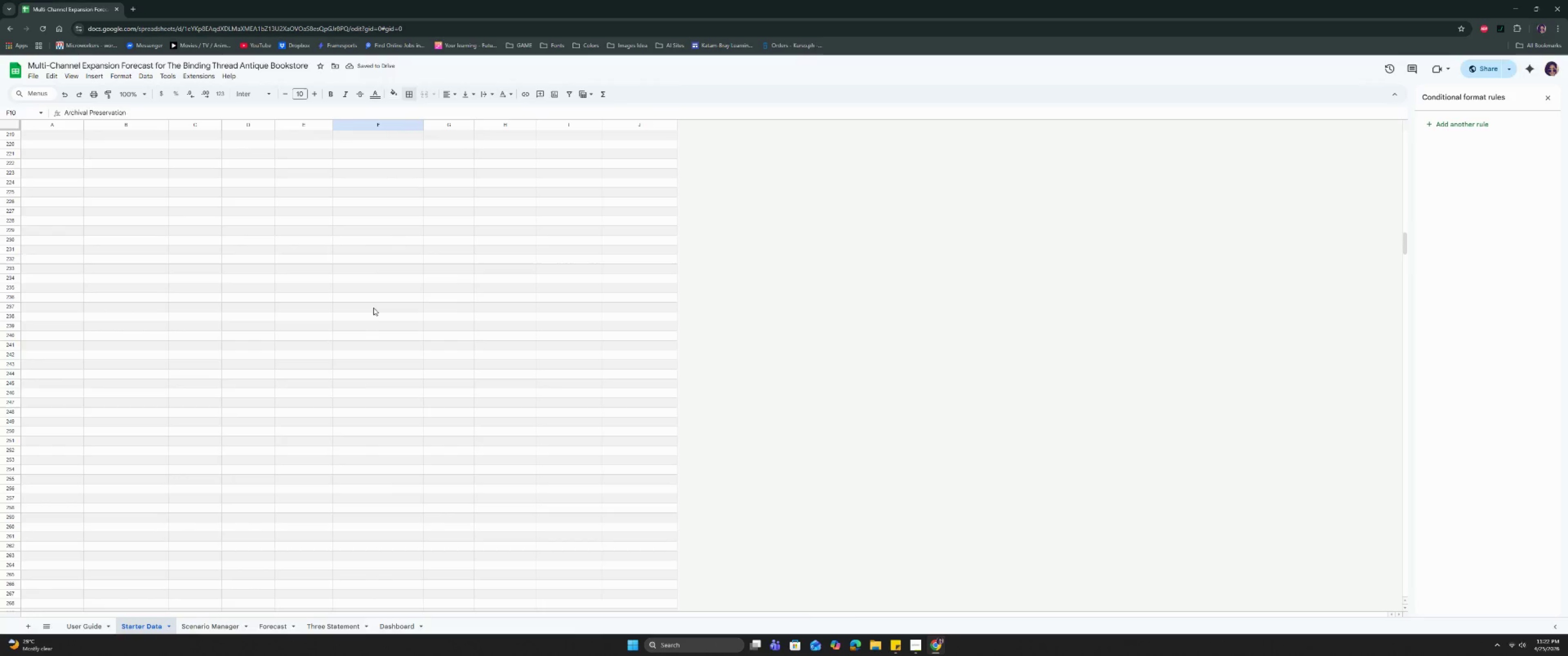 
left_click([373, 308])
 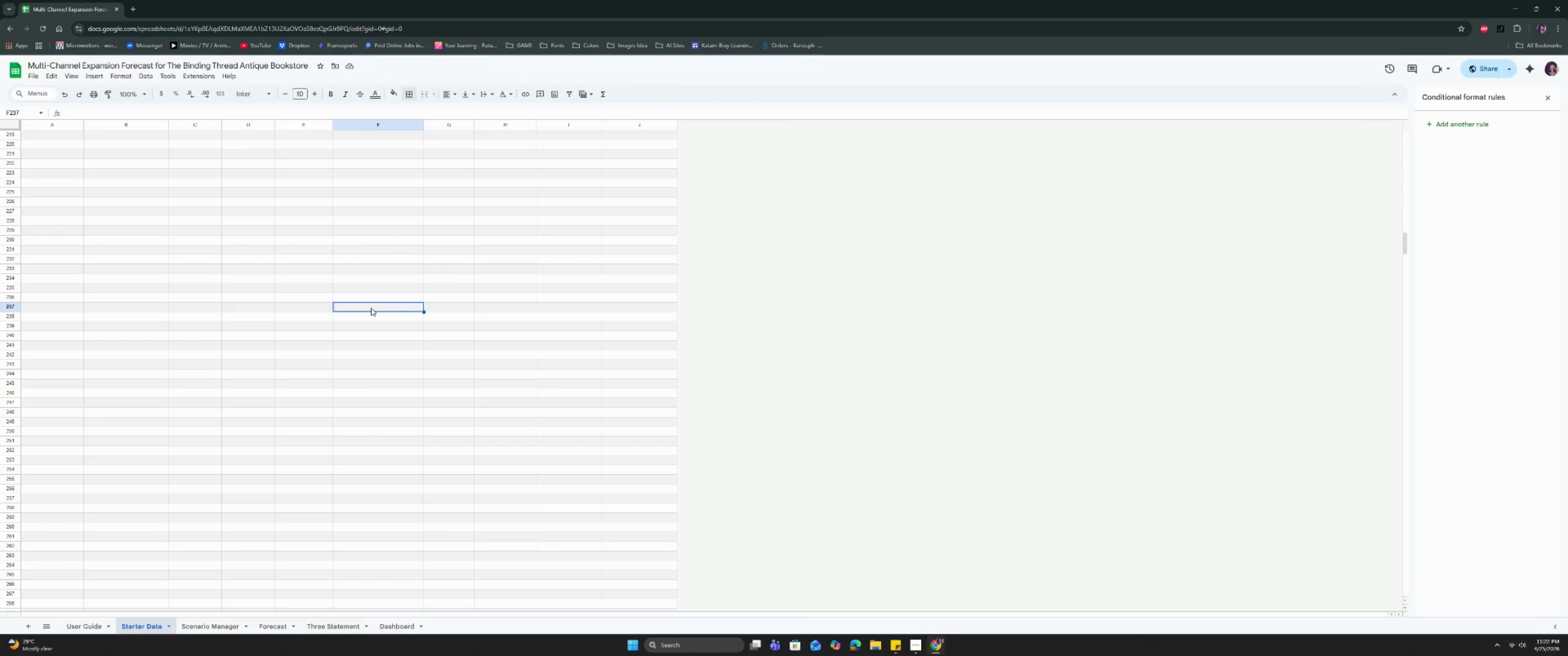 
scroll: coordinate [373, 308], scroll_direction: down, amount: 29.0
 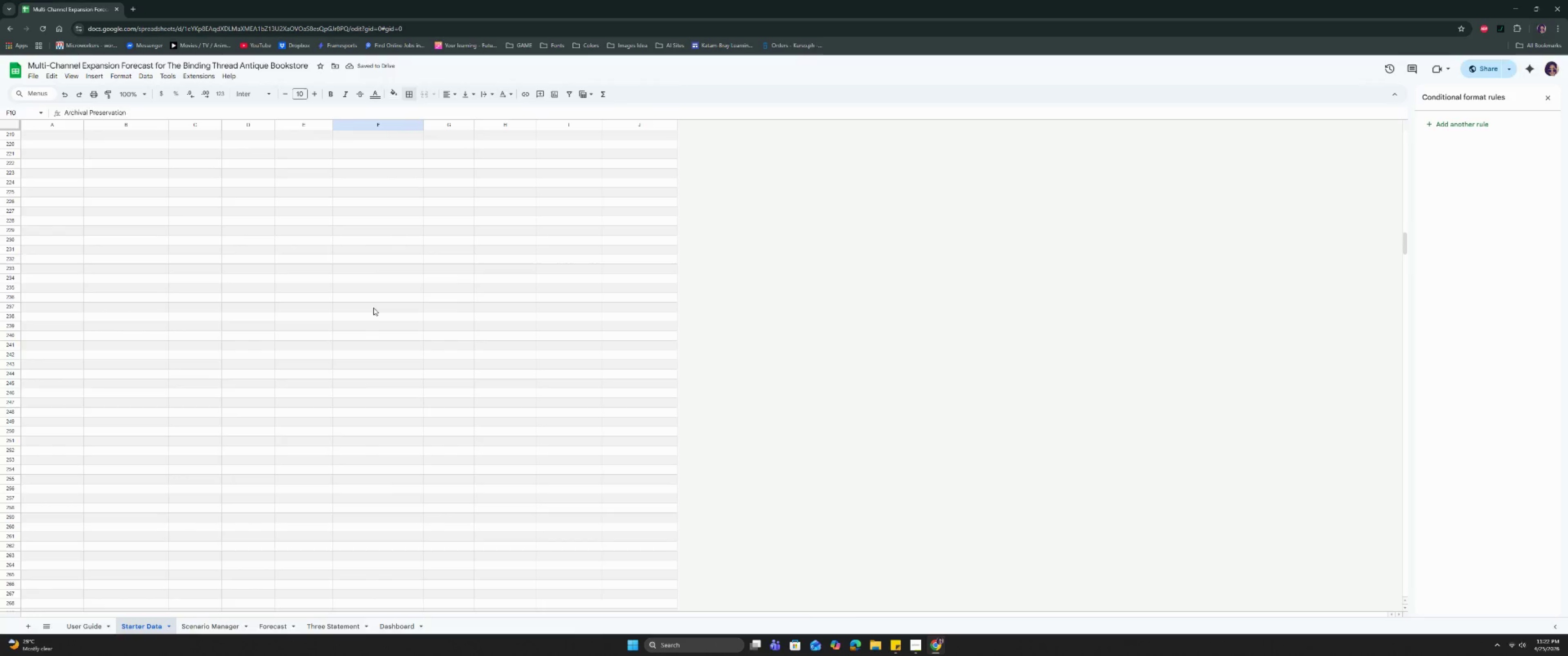 
key(Control+ArrowUp)
 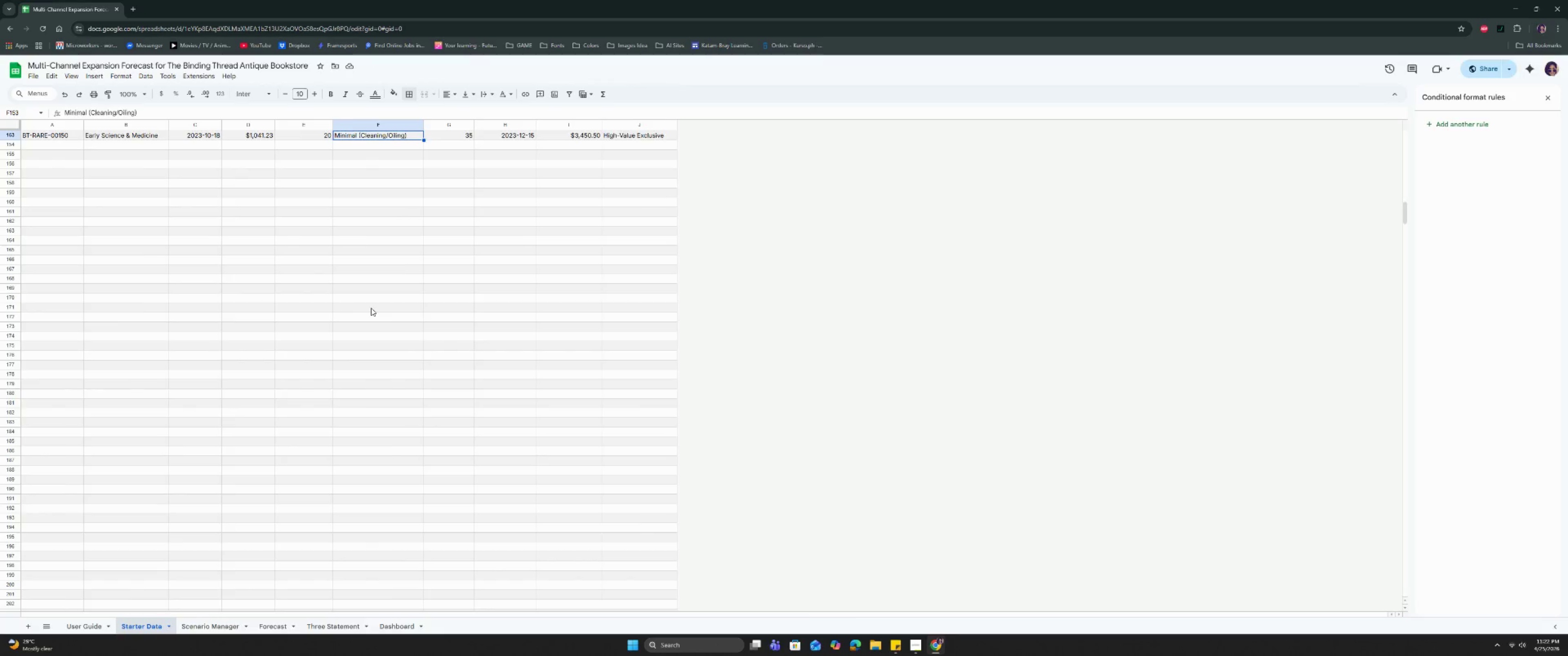 
key(Control+ArrowUp)
 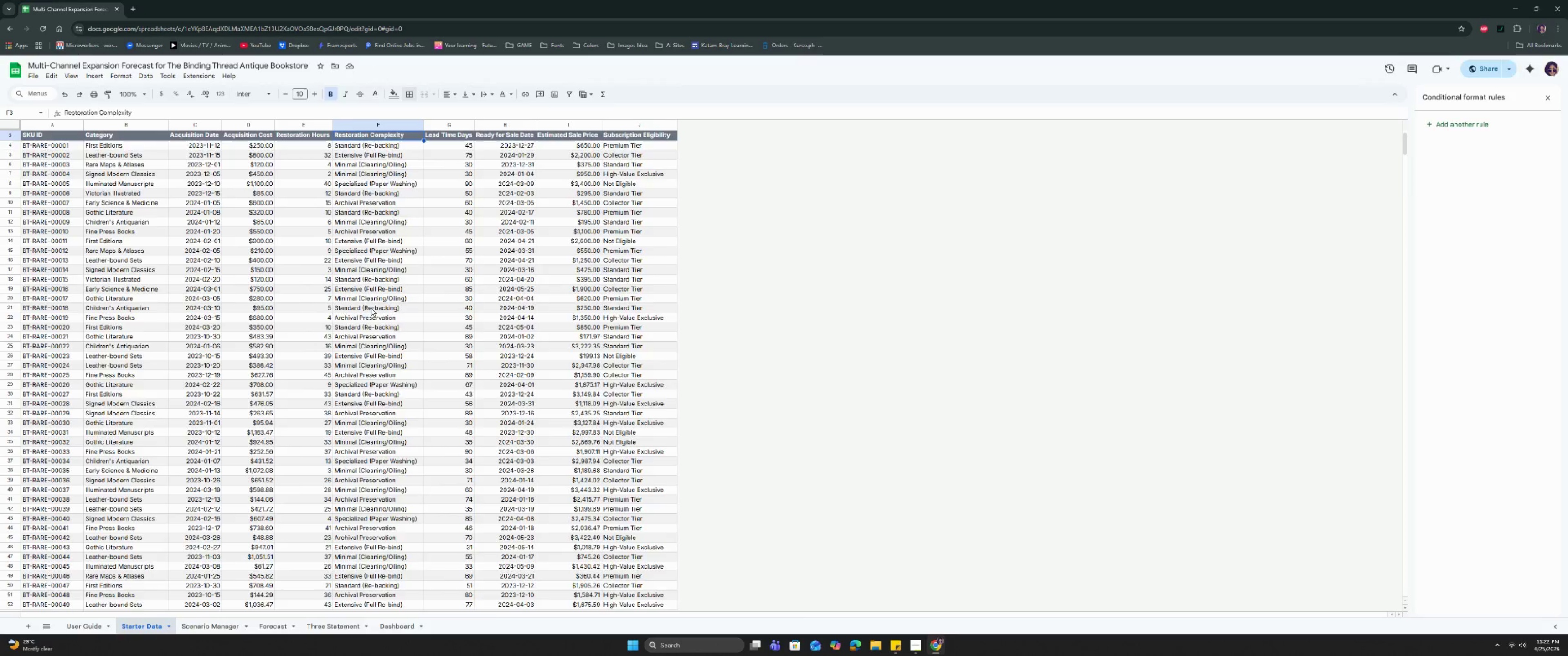 
scroll: coordinate [371, 308], scroll_direction: up, amount: 4.0
 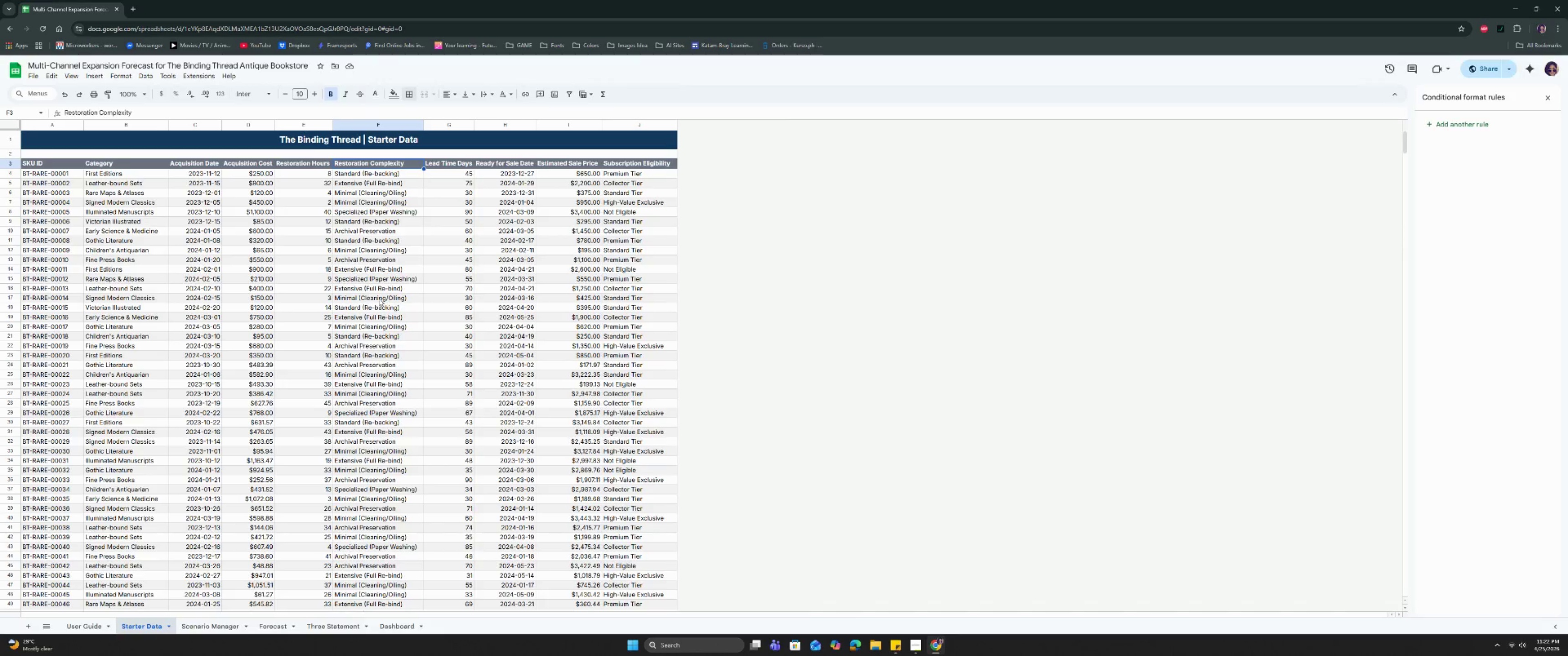 
left_click([417, 236])
 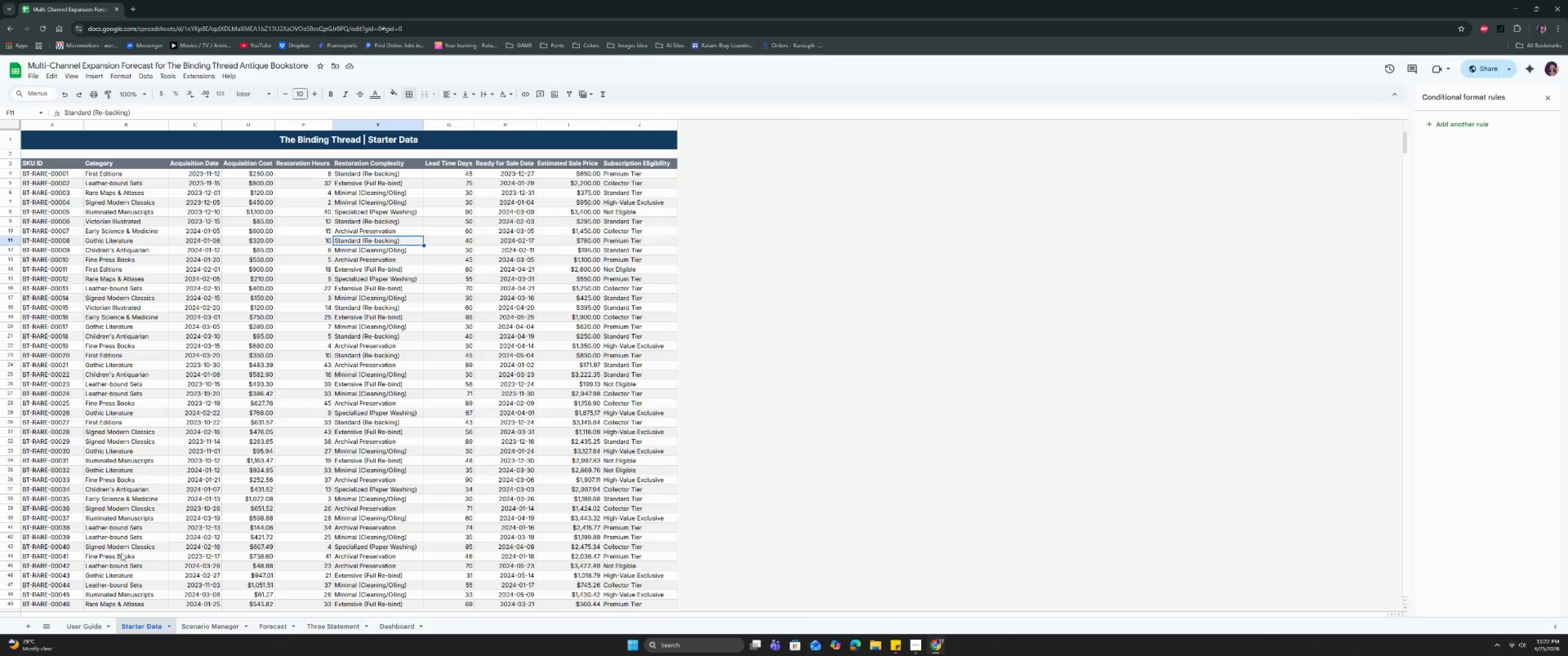 
left_click([88, 621])
 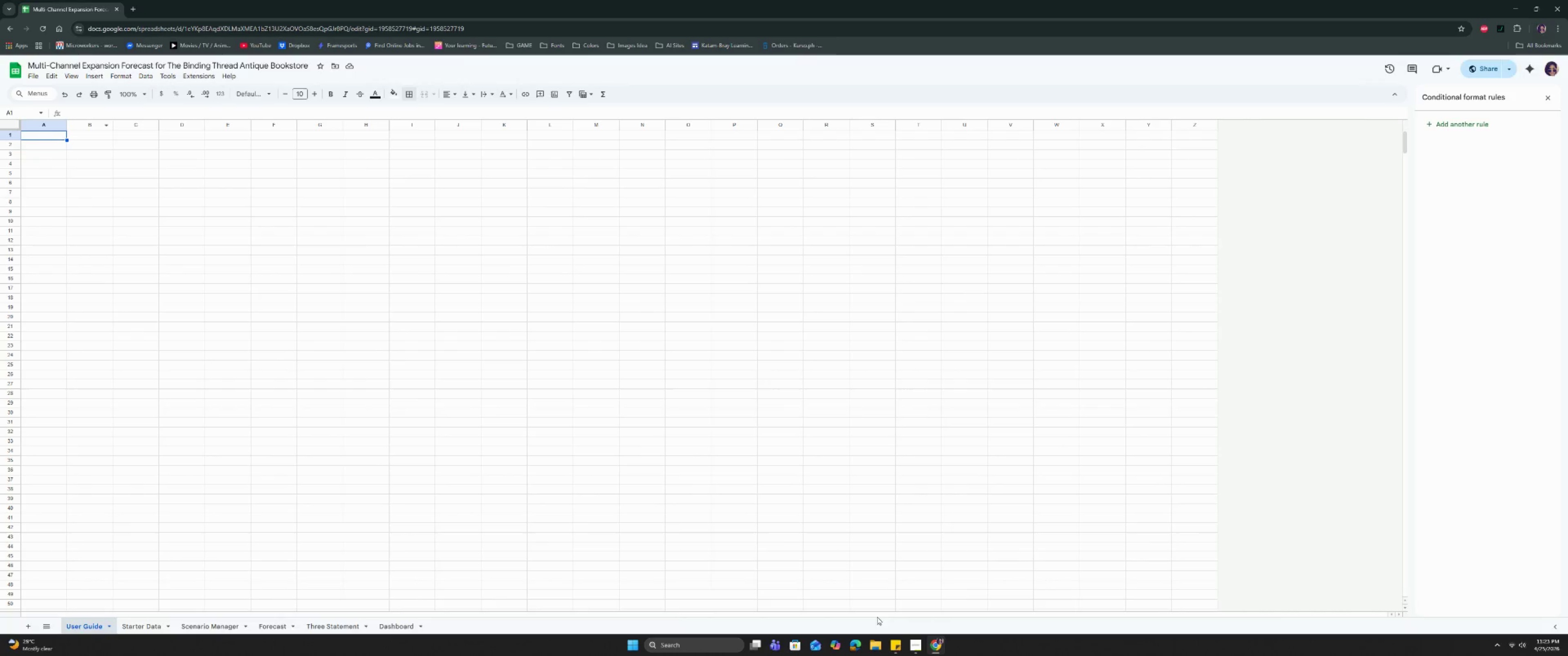 
left_click([911, 644])